 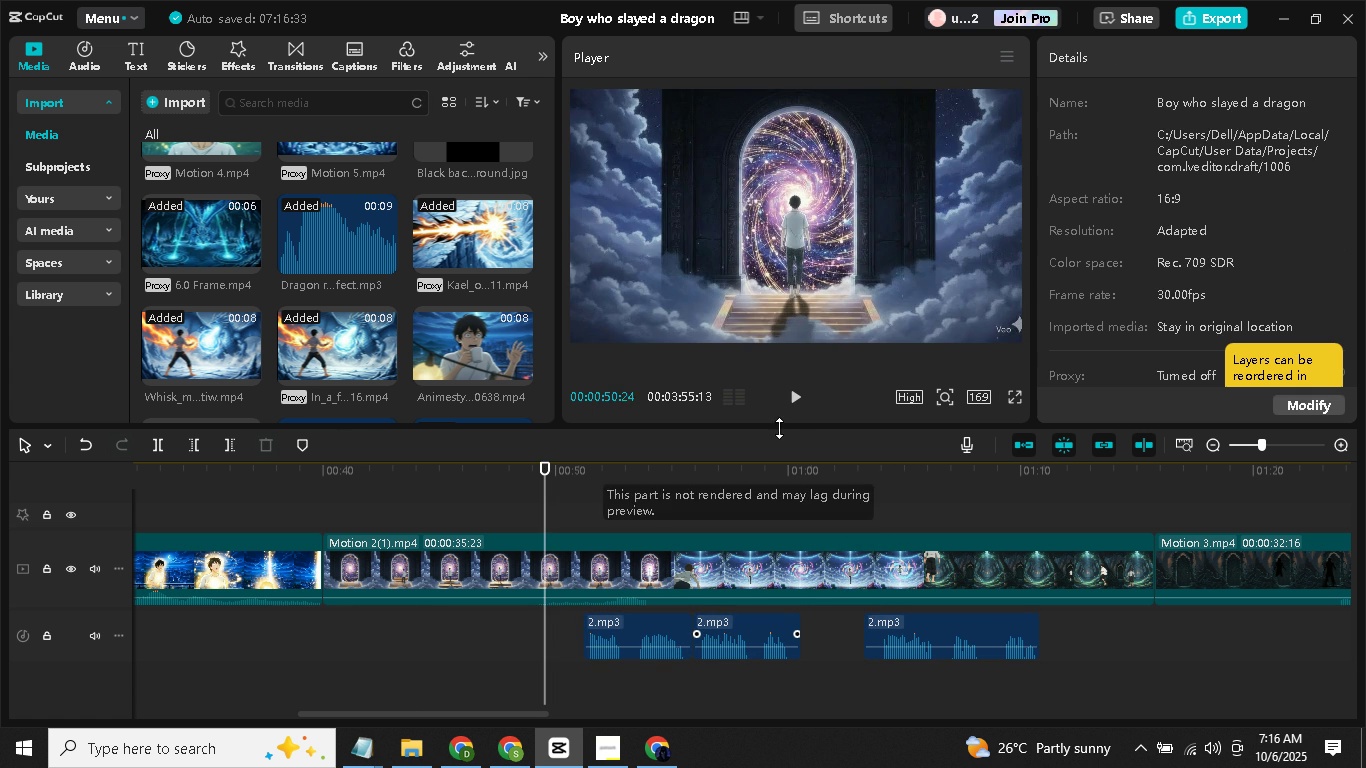 
left_click([787, 398])
 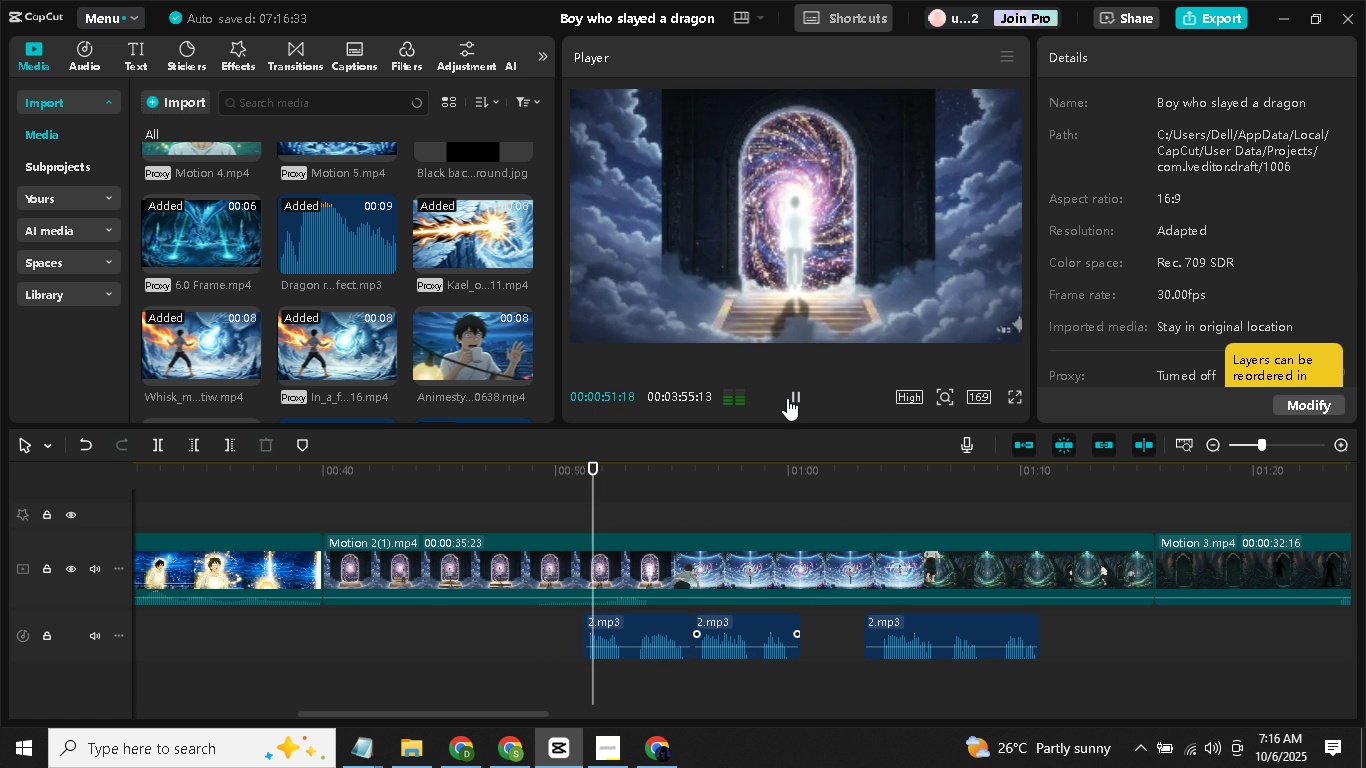 
left_click([787, 398])
 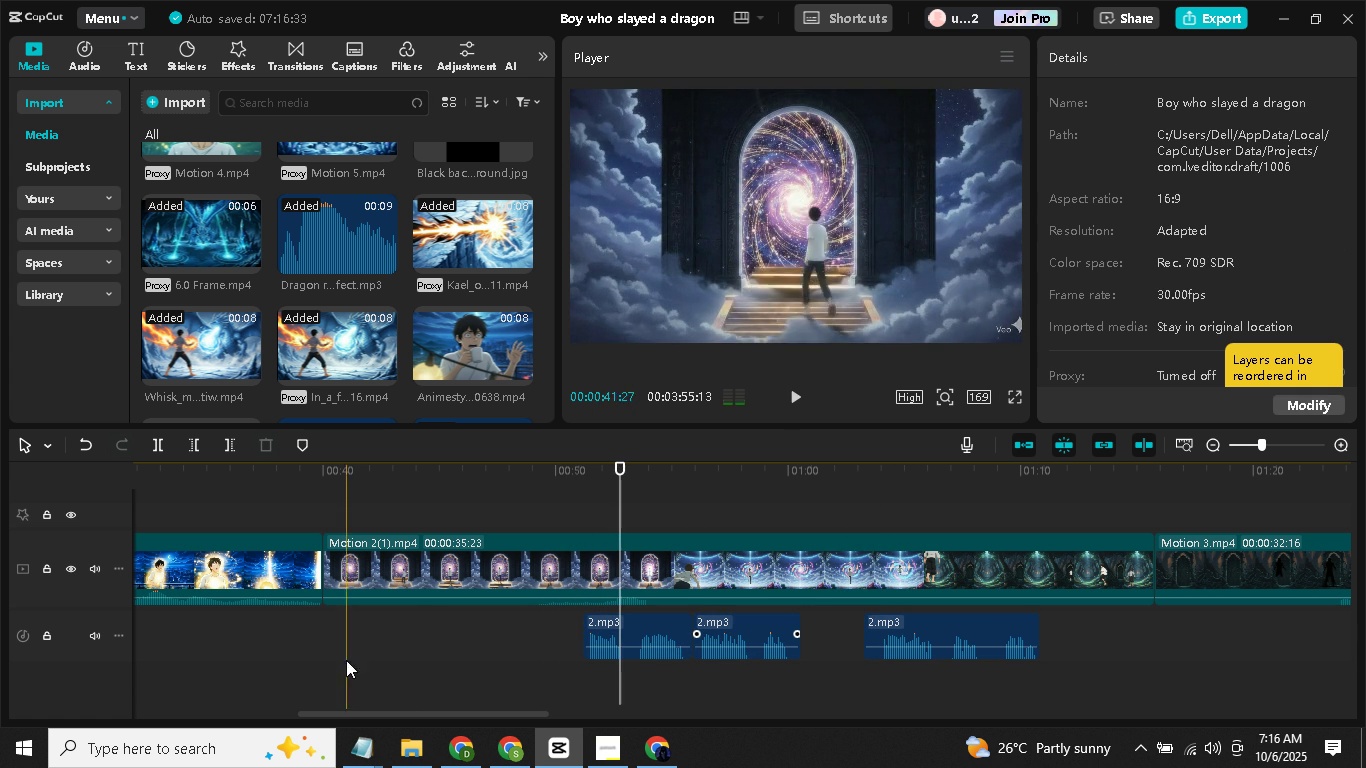 
left_click([346, 660])
 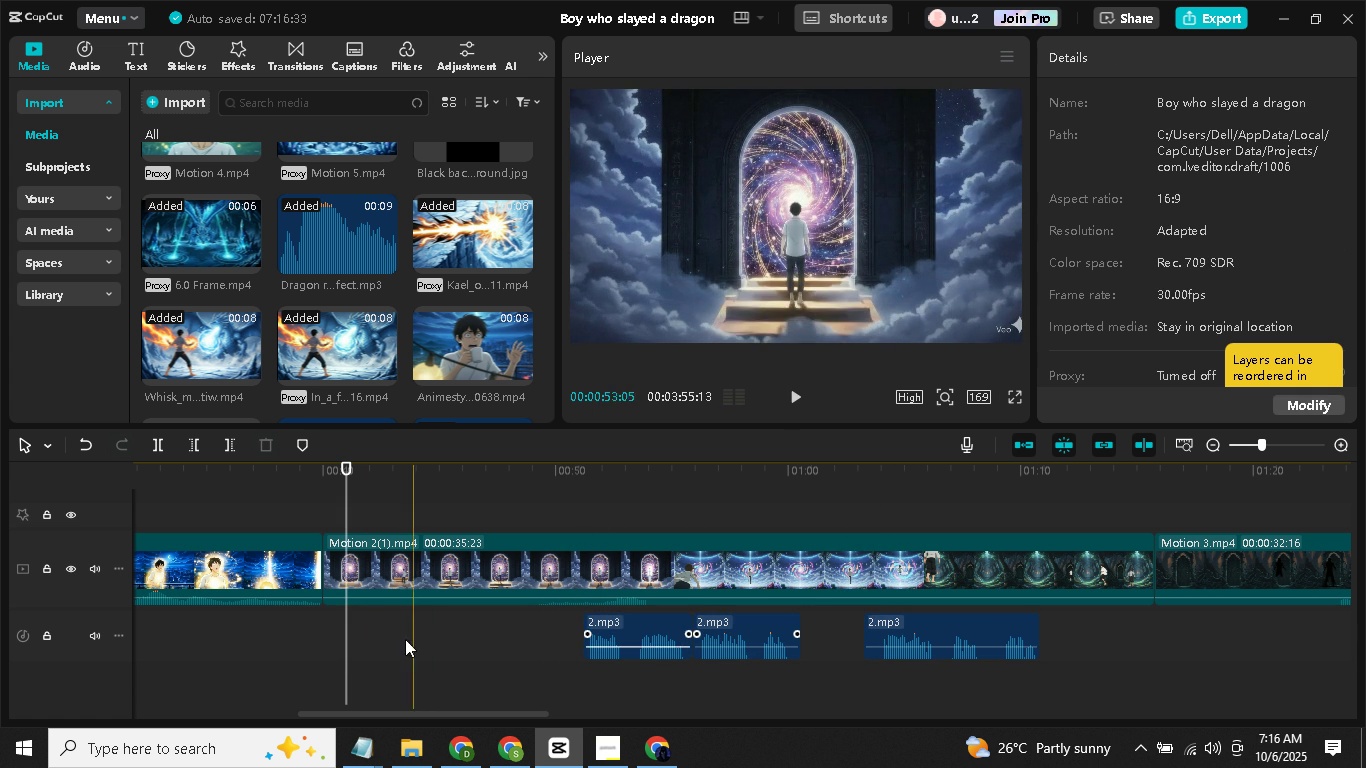 
left_click([361, 648])